 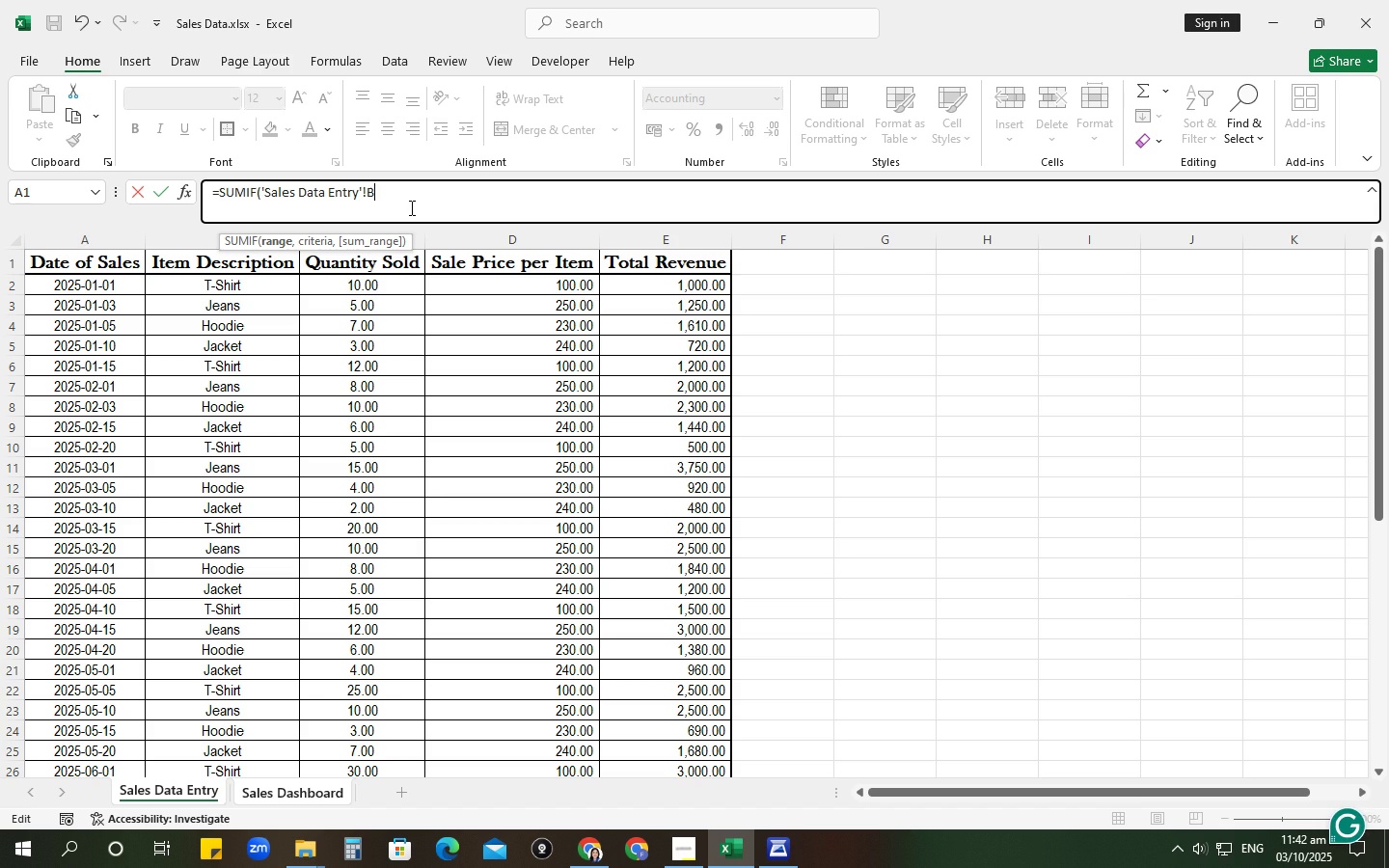 
key(Shift+ShiftRight)
 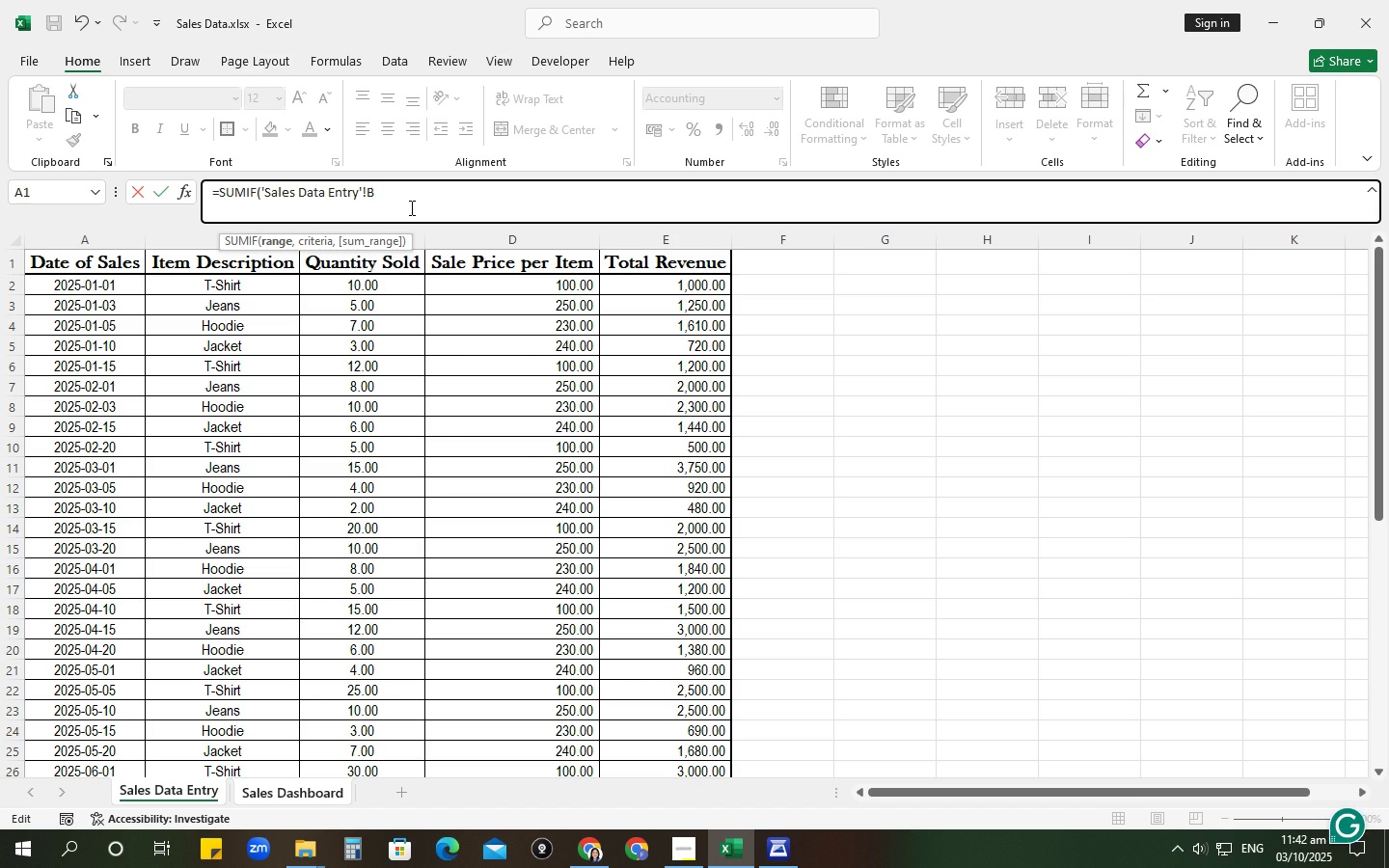 
key(Shift+Semicolon)
 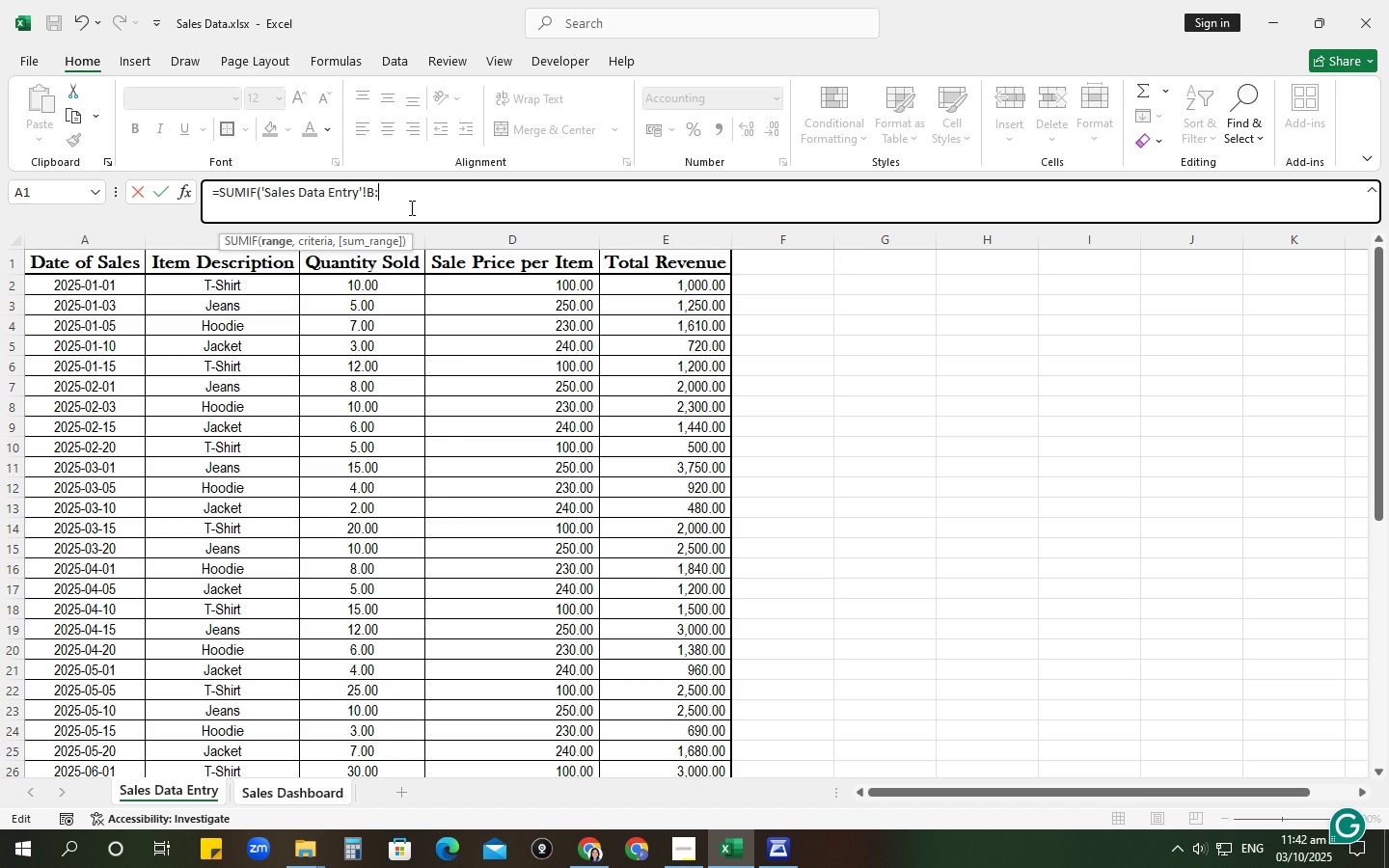 
key(B)
 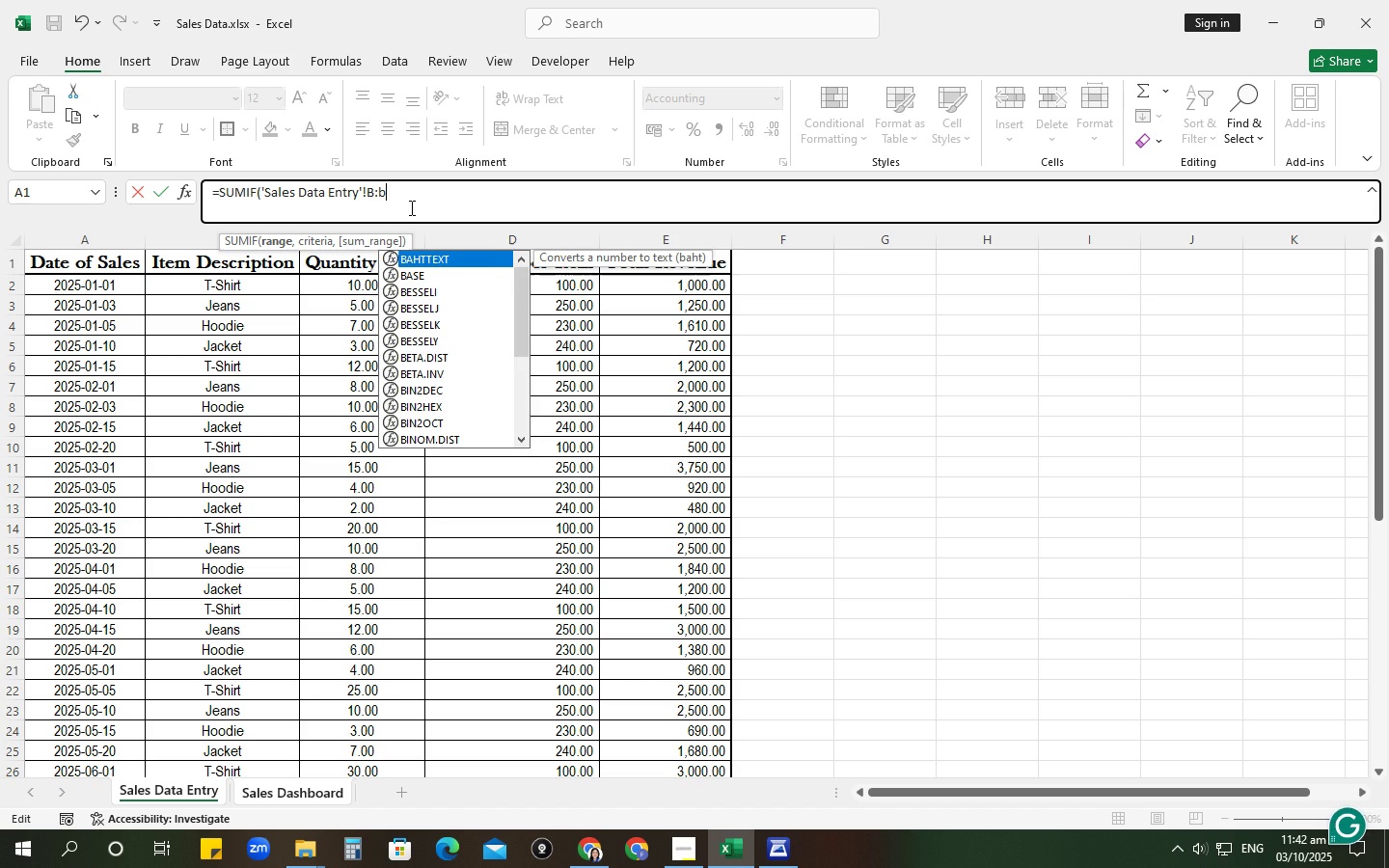 
key(Shift+ShiftRight)
 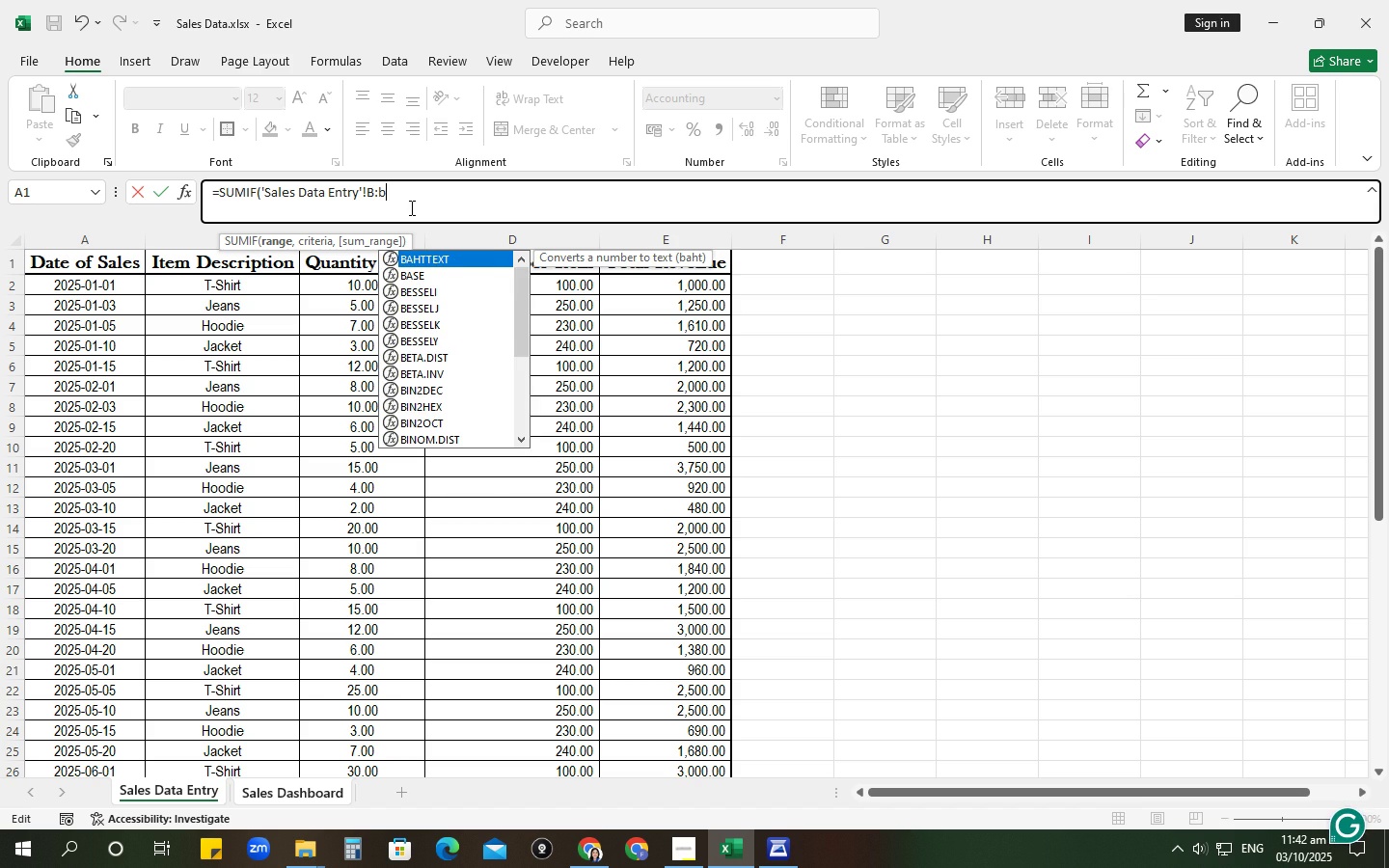 
key(Backspace)
 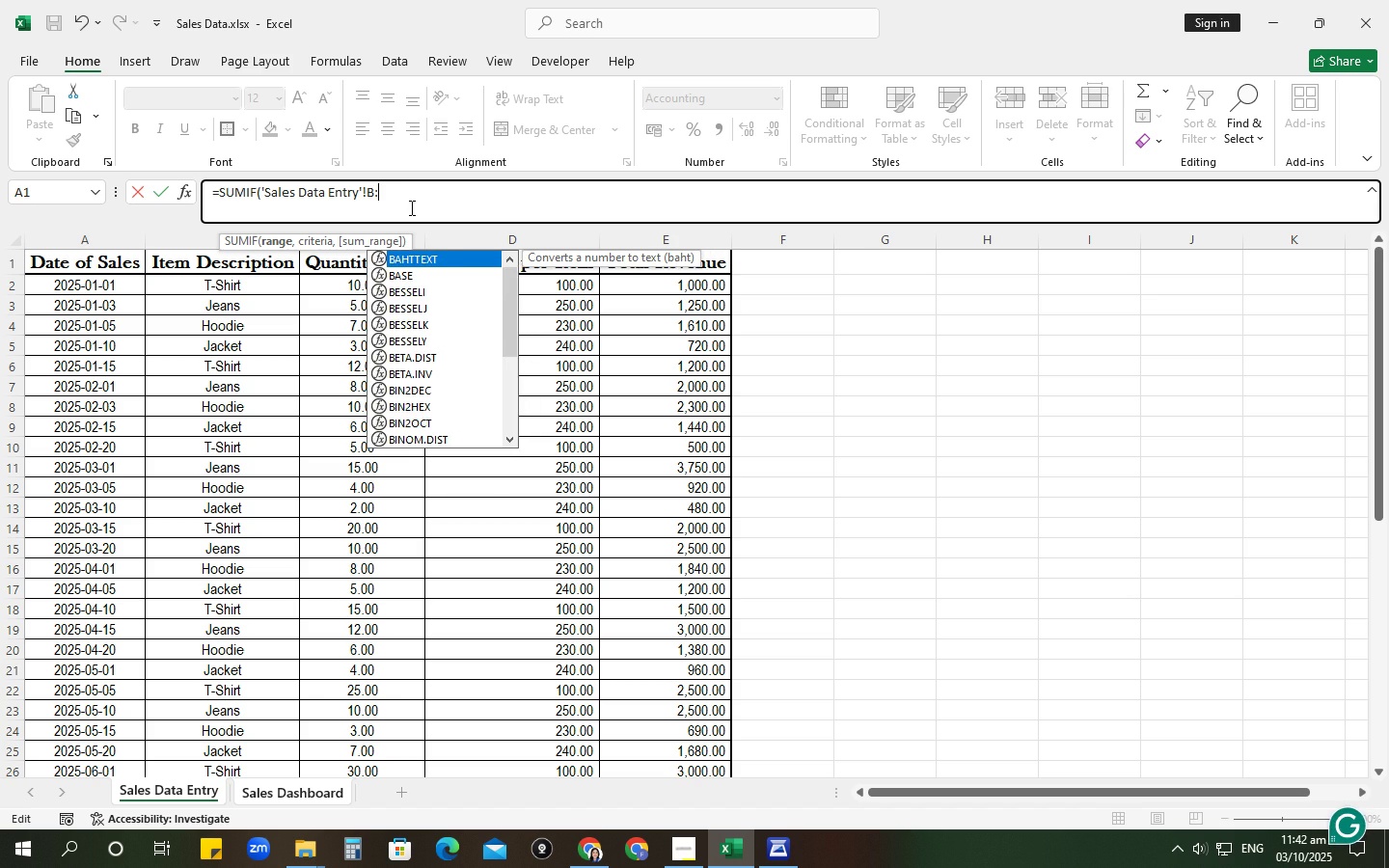 
key(Shift+ShiftRight)
 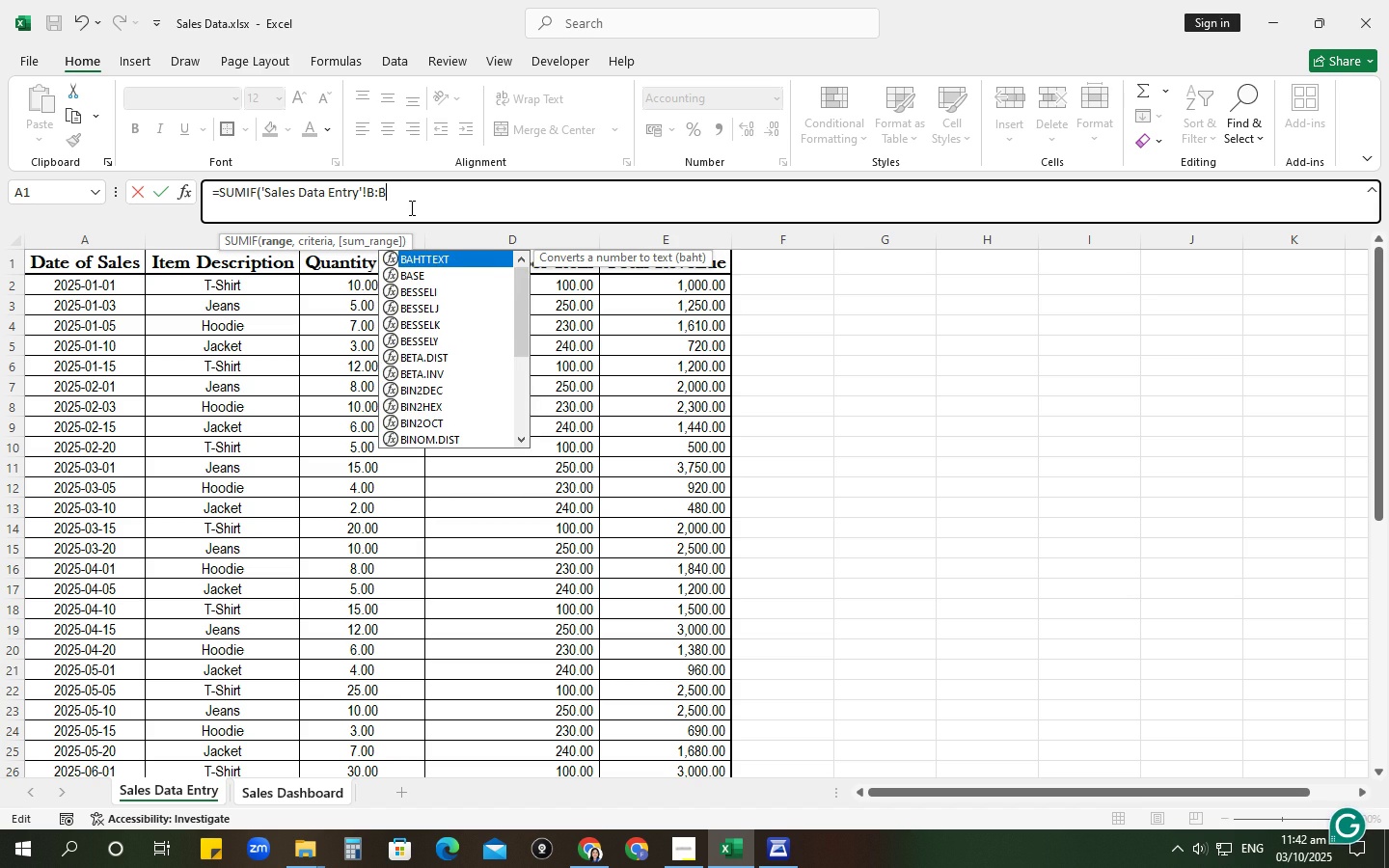 
key(Shift+B)
 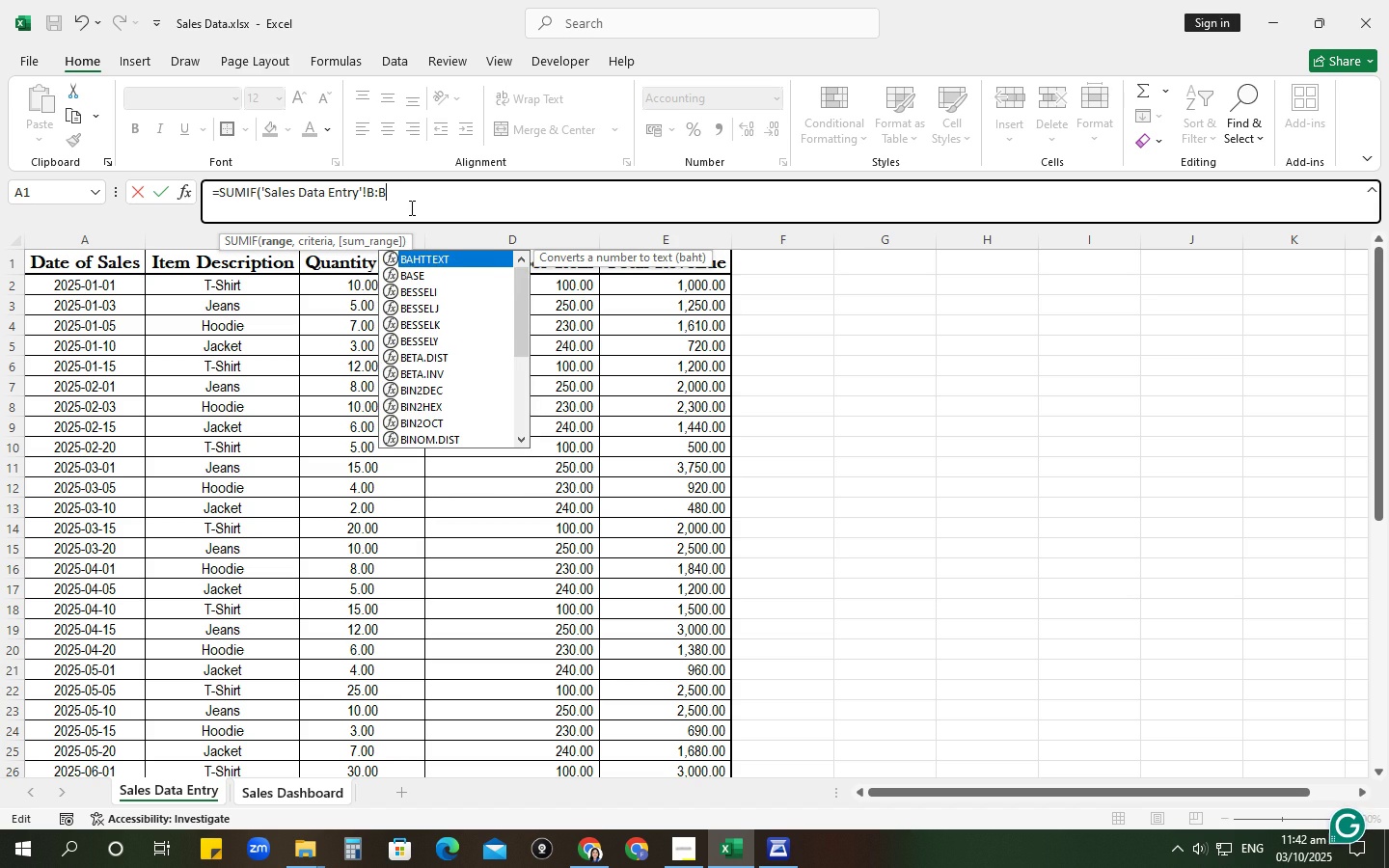 
key(Comma)
 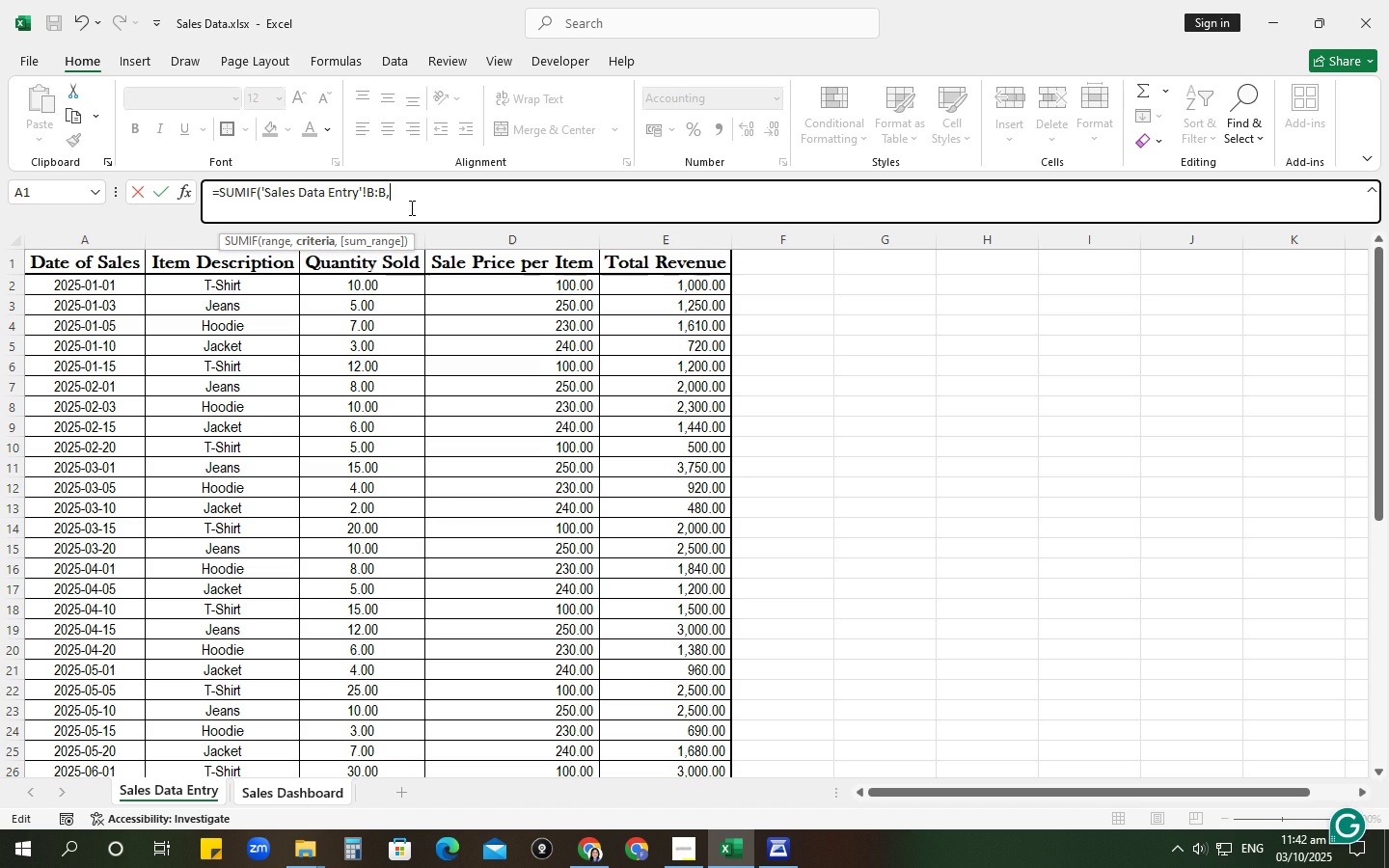 
key(Space)